 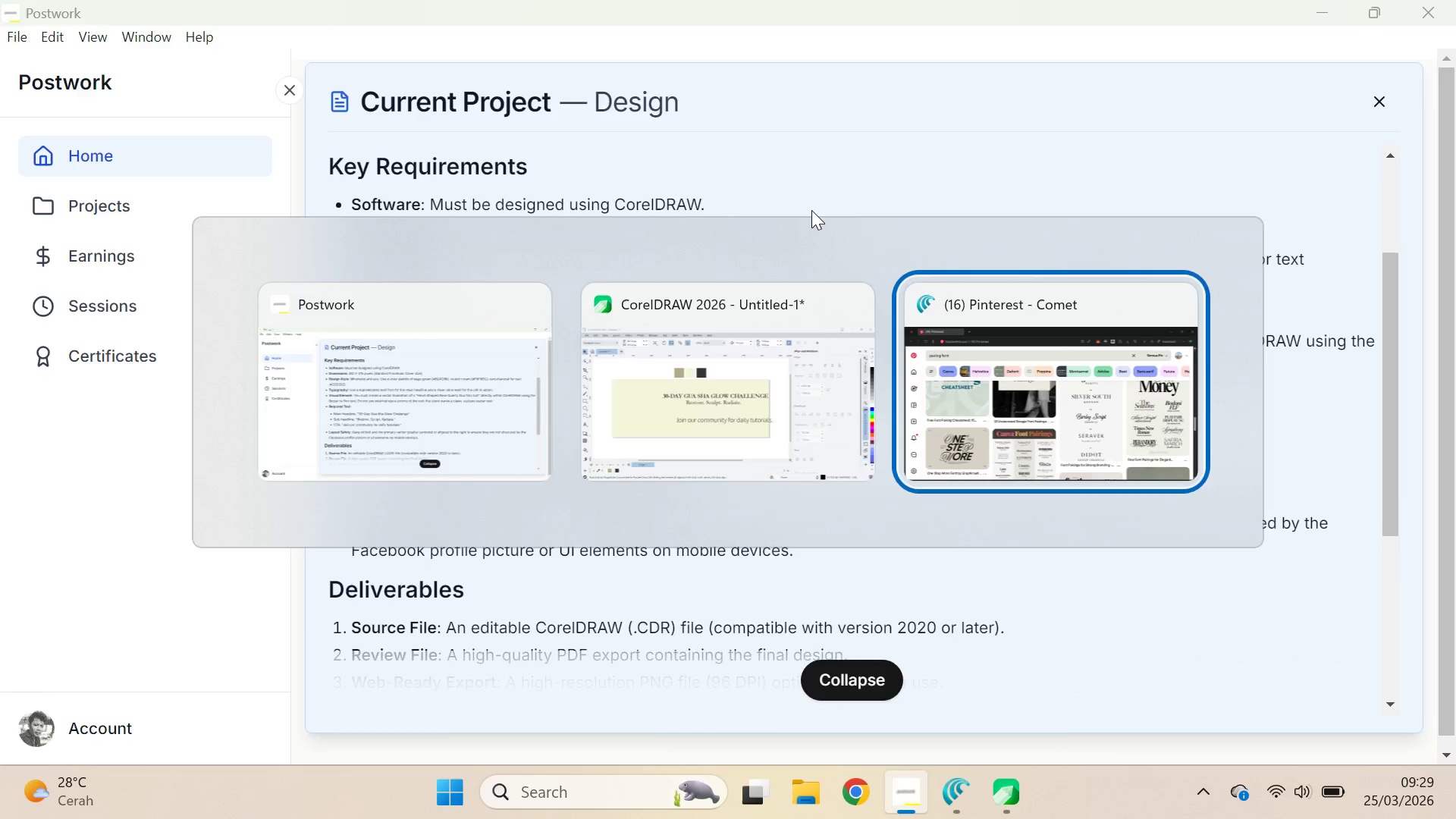 
key(Alt+Tab)
 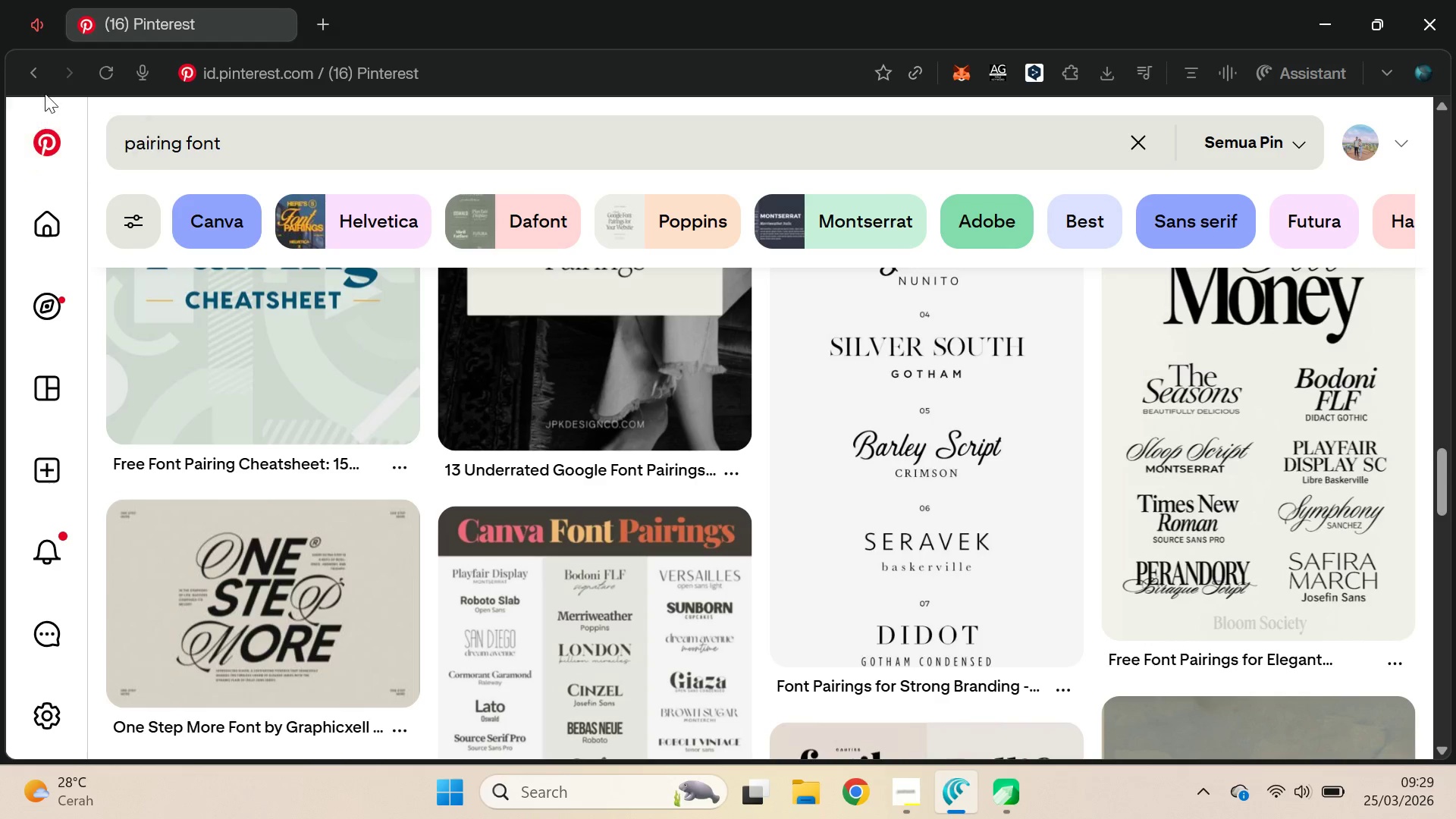 
double_click([234, 149])
 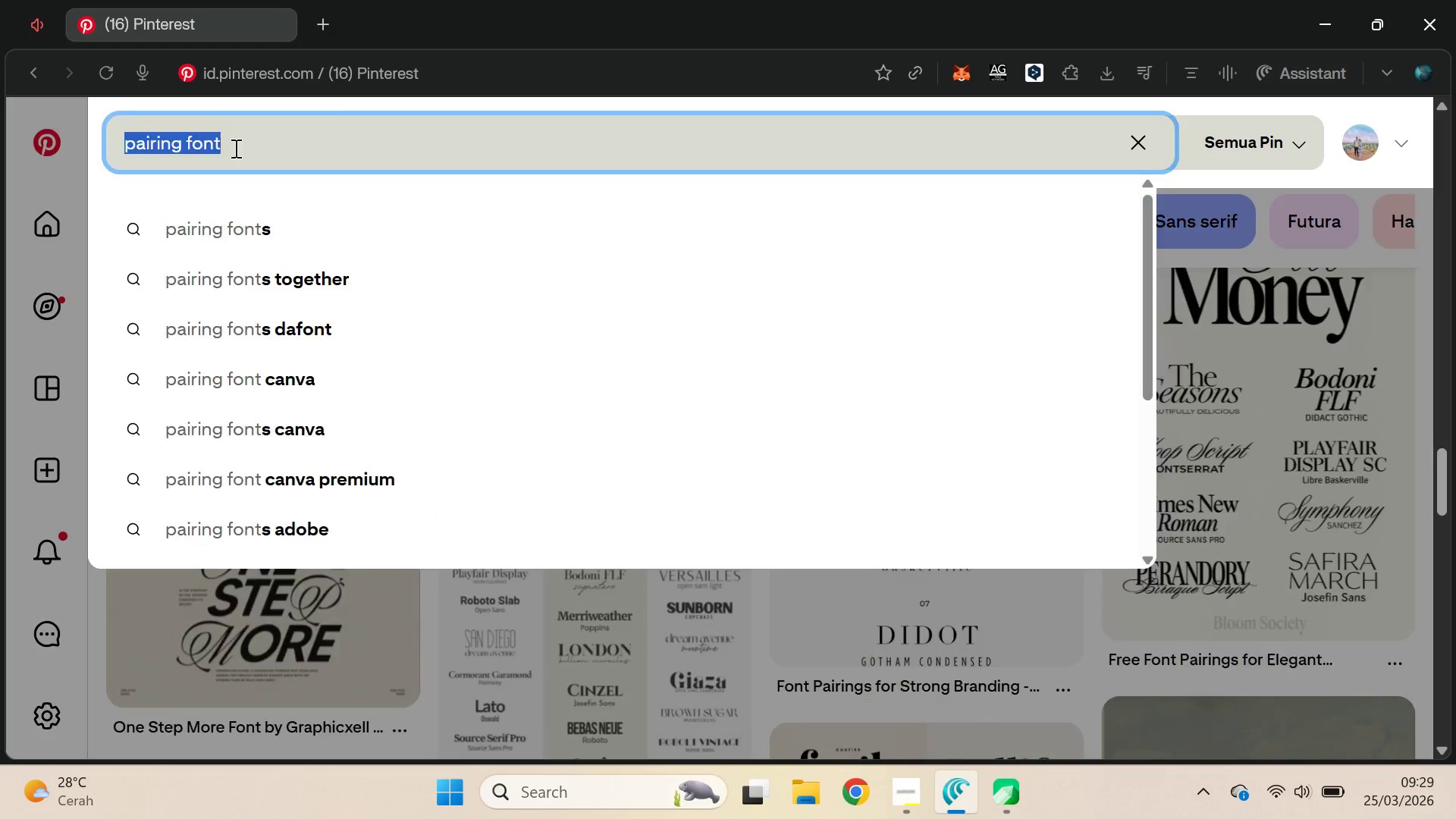 
key(Control+ControlLeft)
 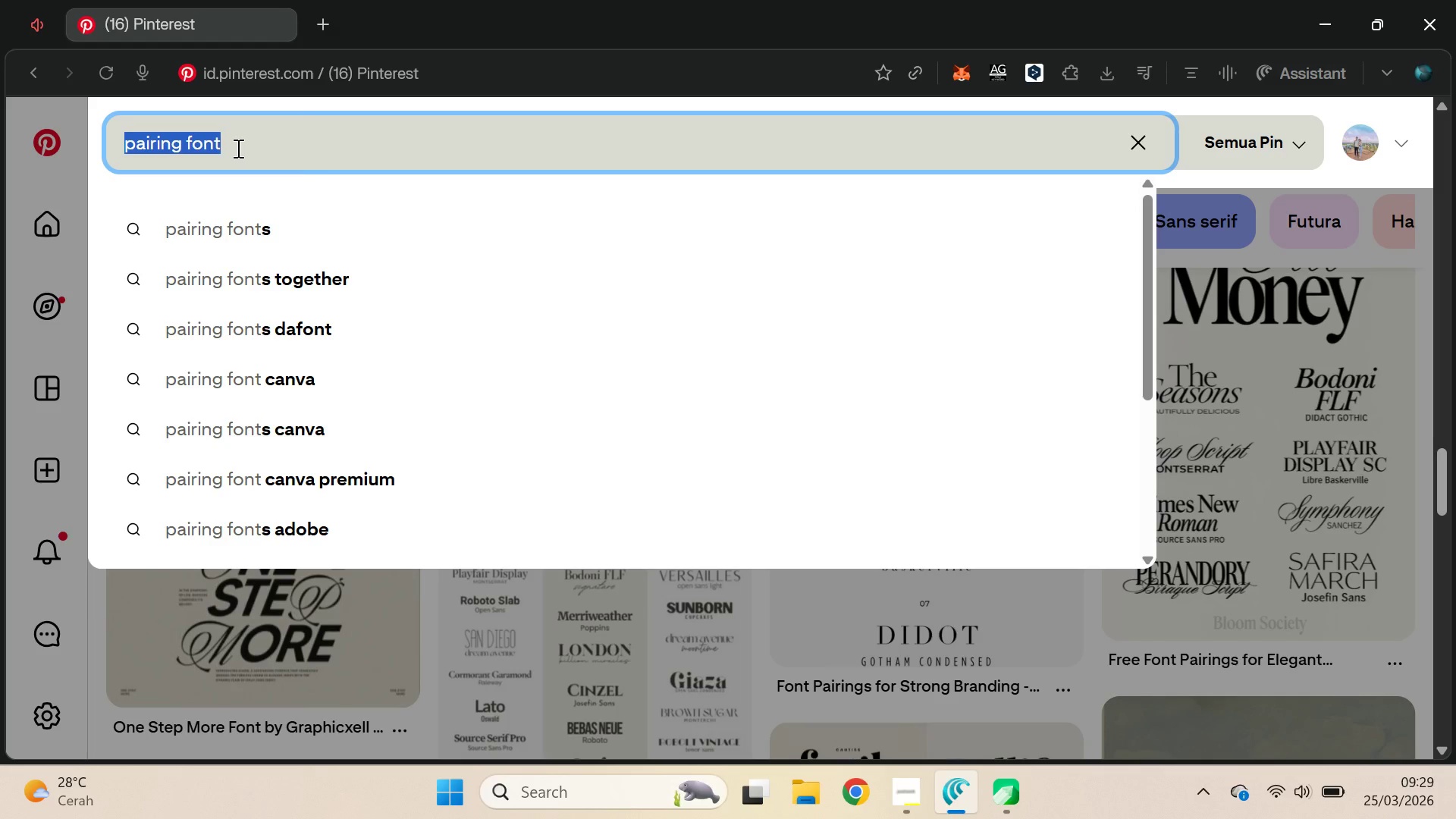 
key(Control+A)
 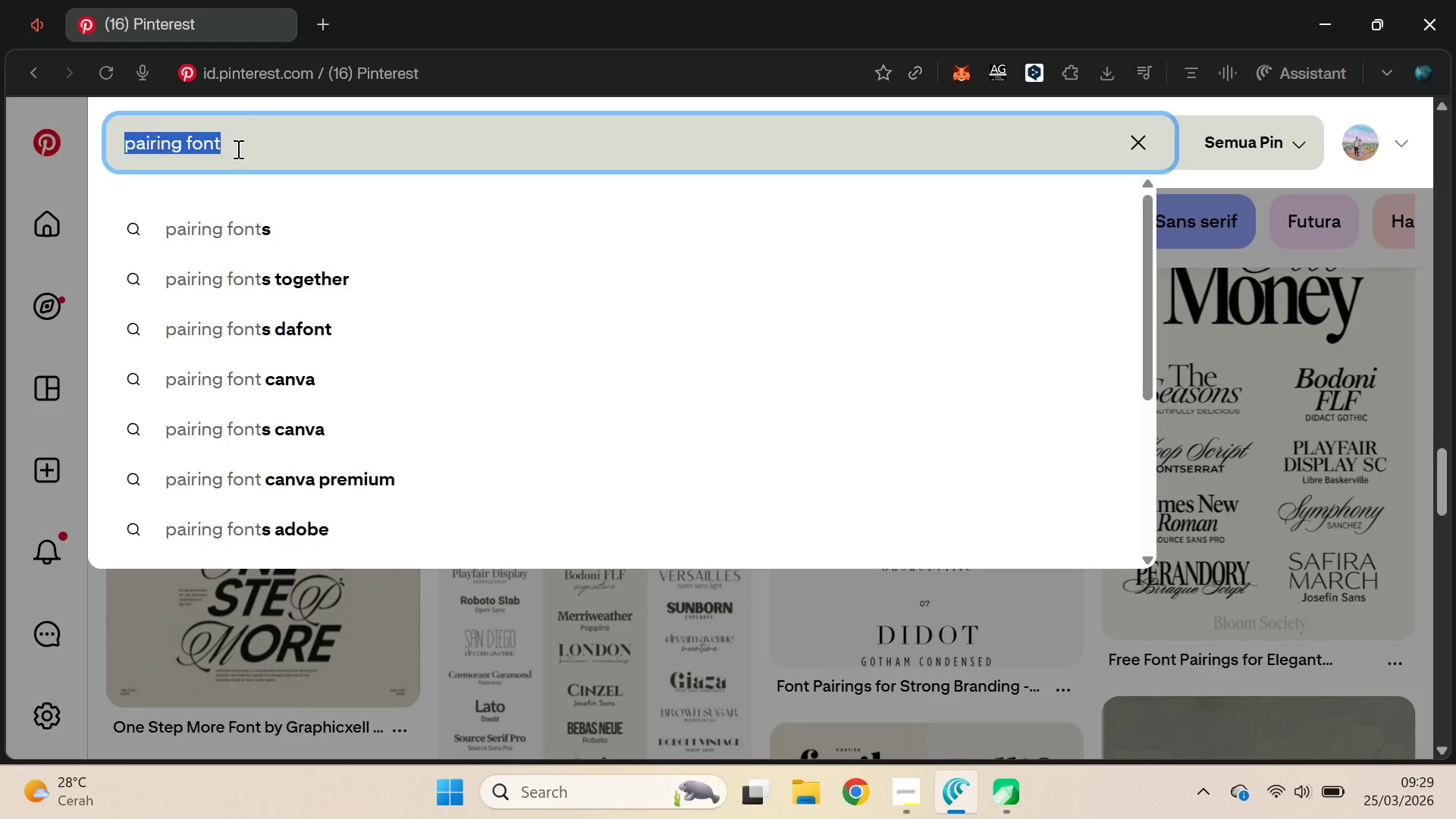 
type(facebook)
 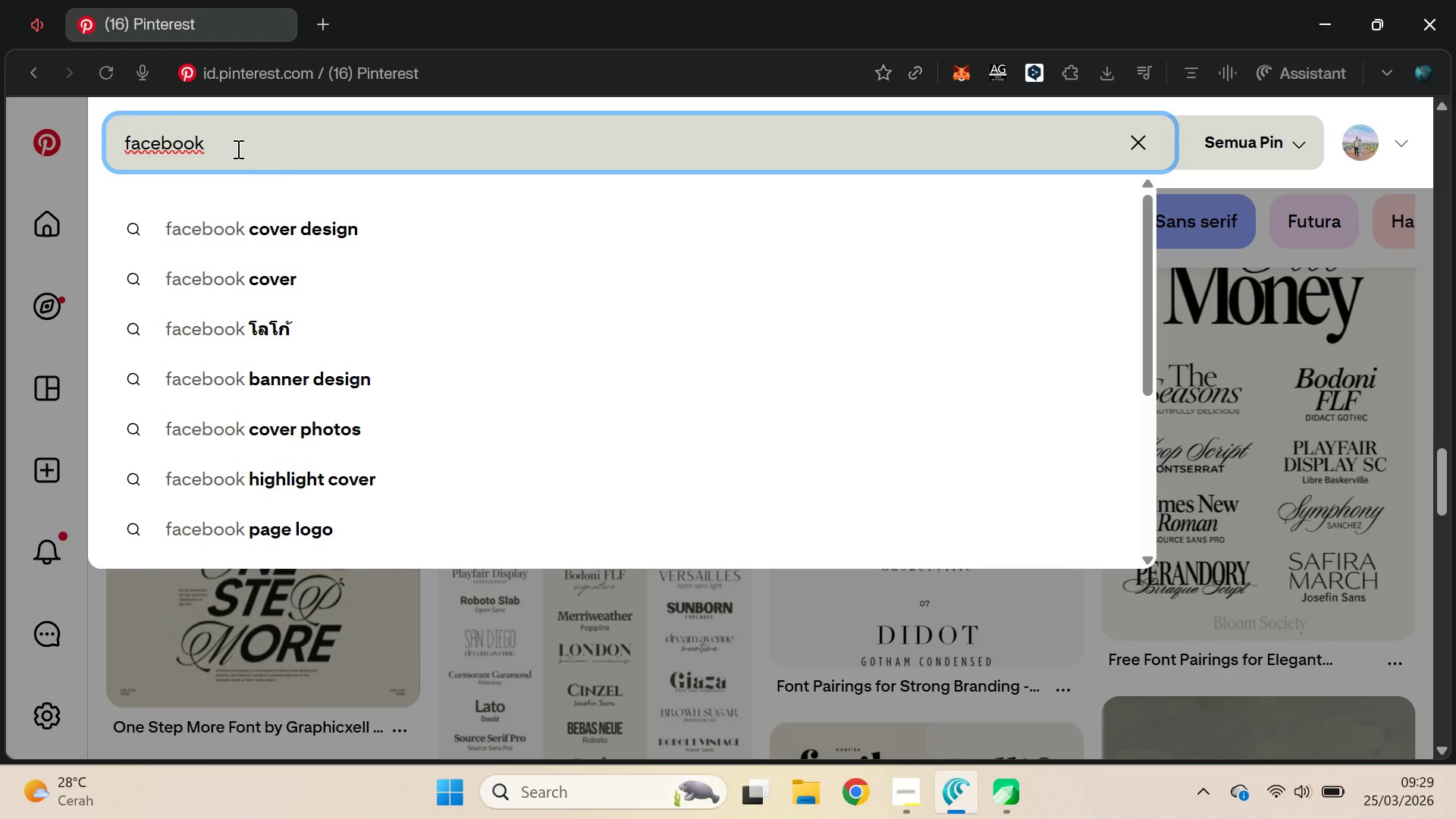 
key(ArrowDown)
 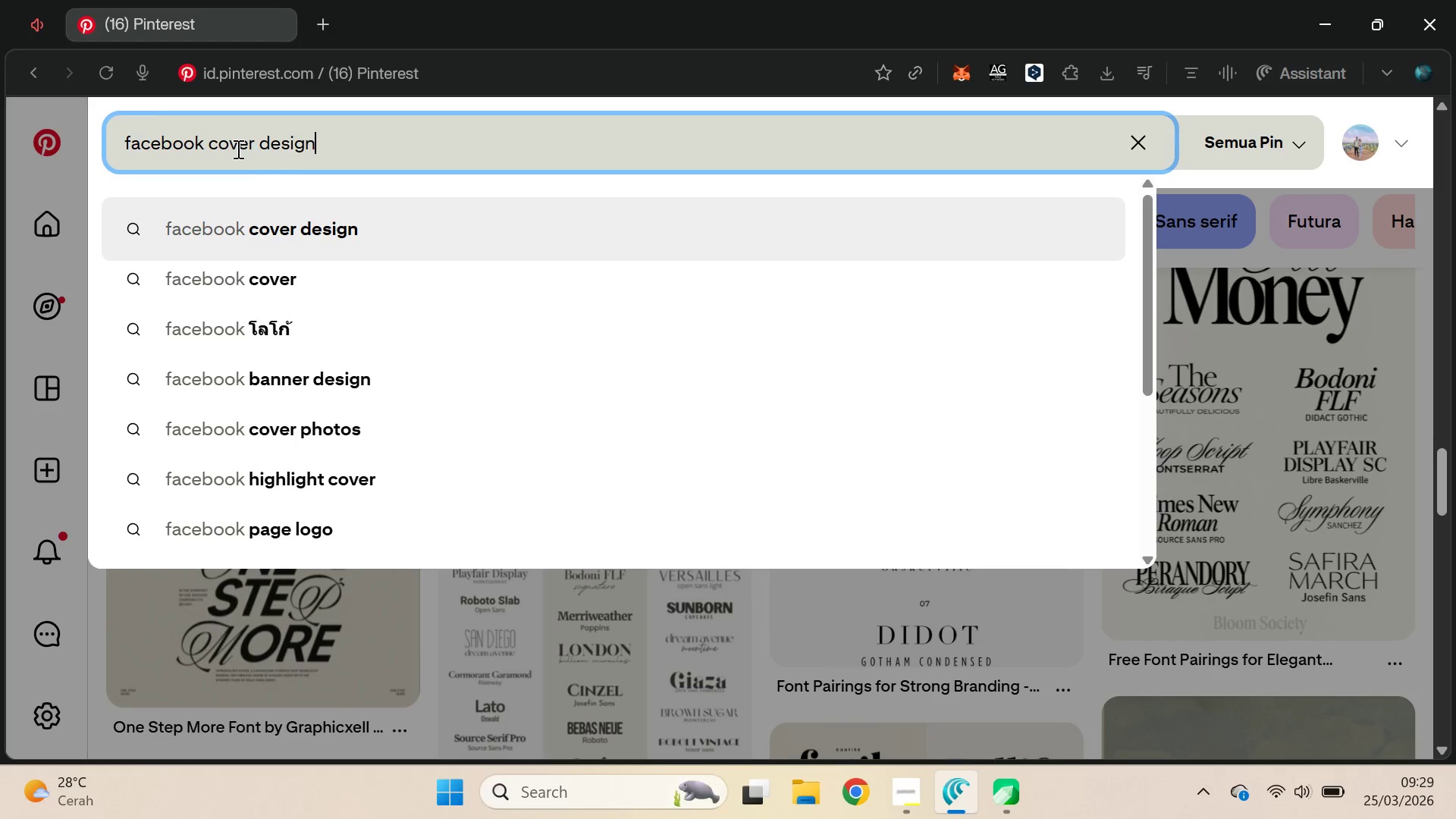 
key(Enter)
 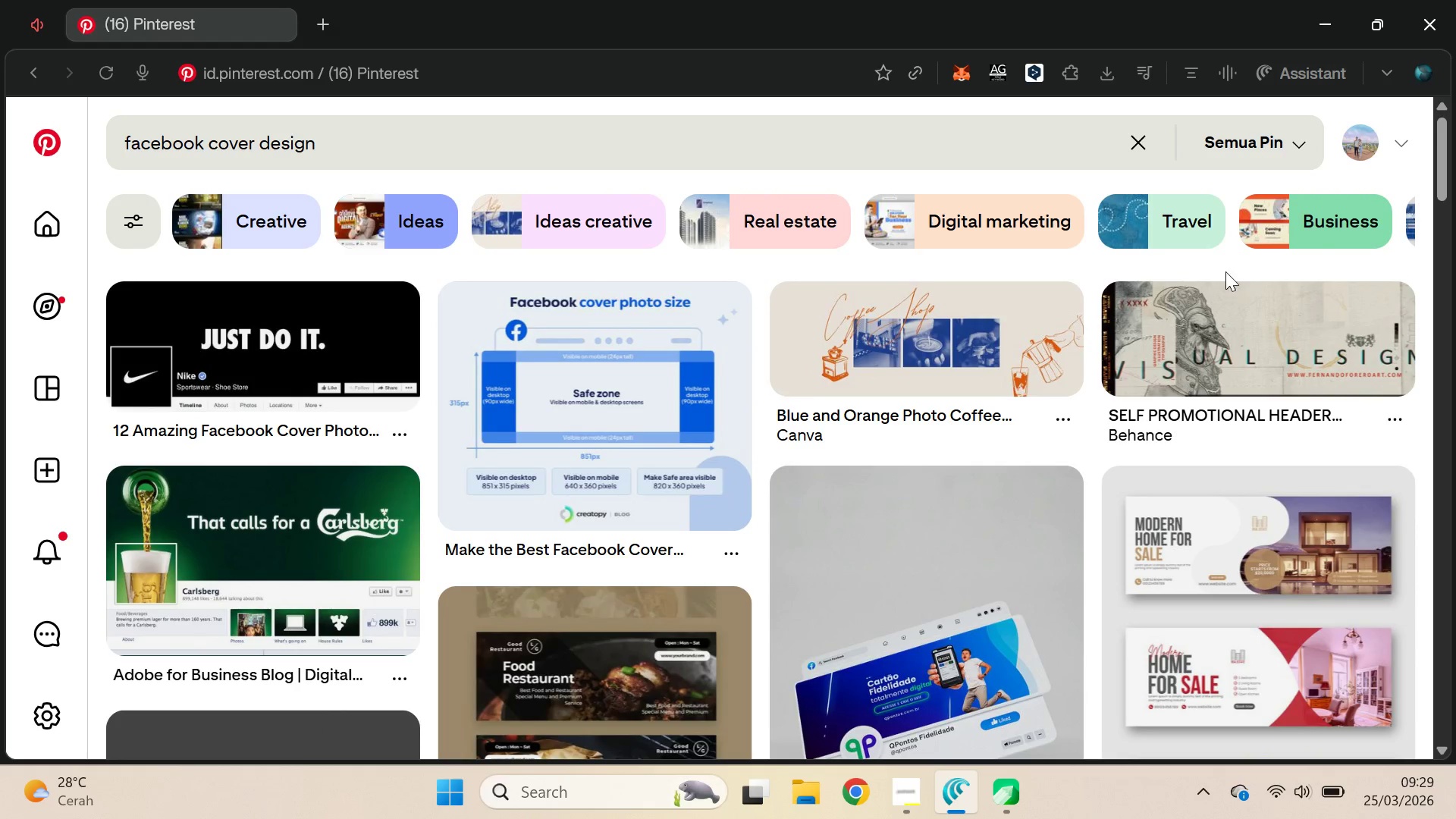 
wait(14.41)
 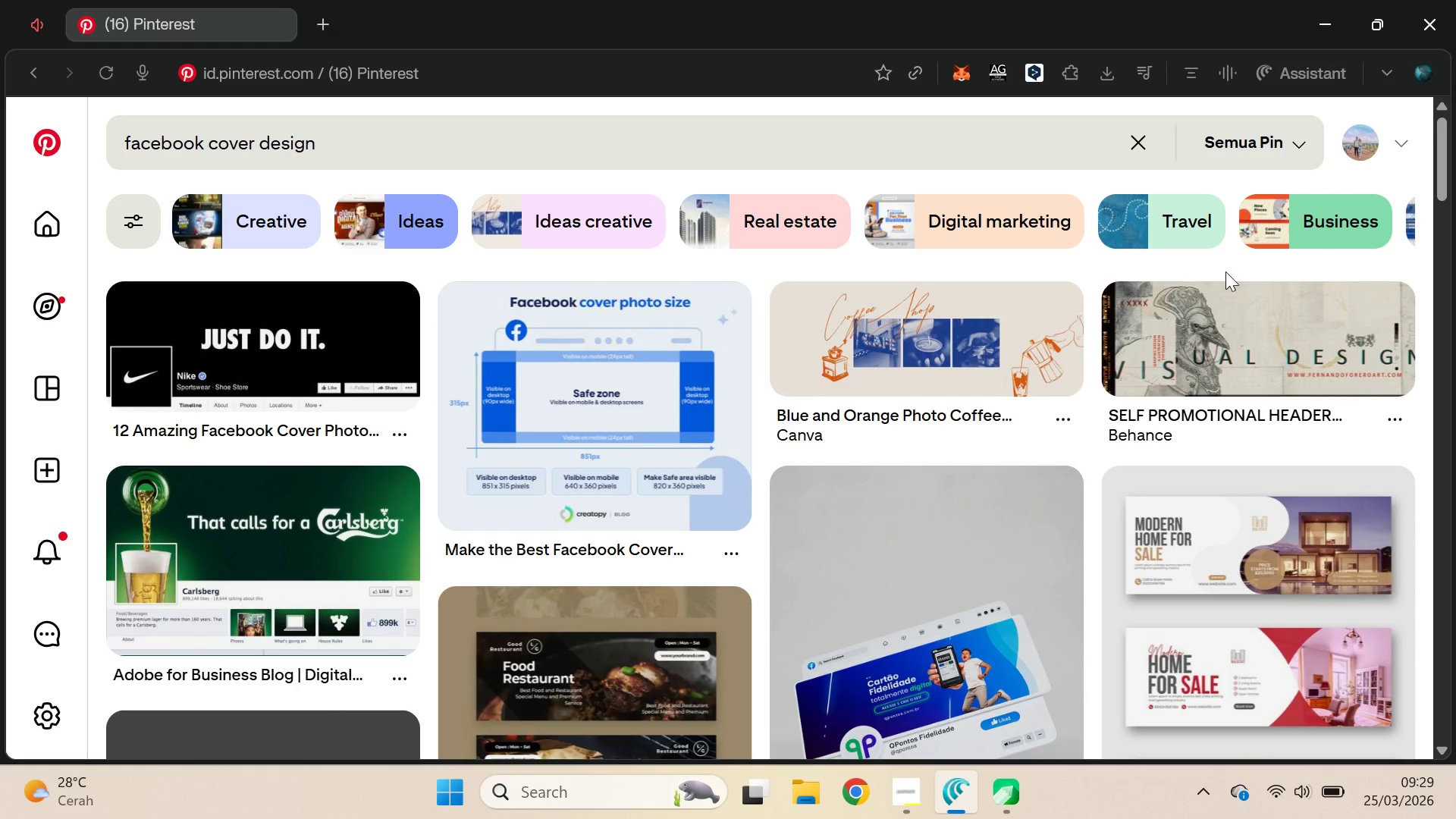 
left_click([651, 470])
 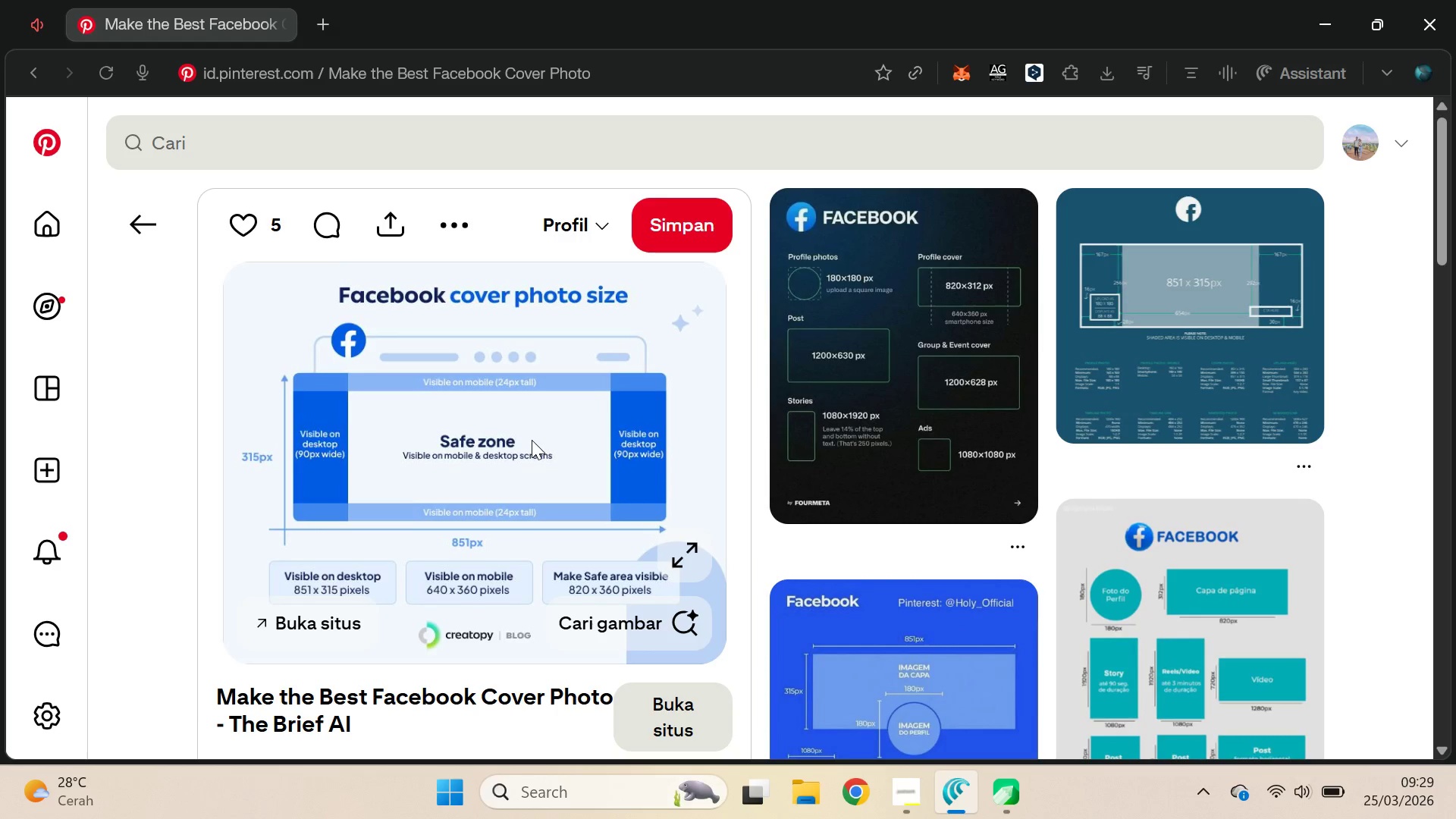 
wait(8.92)
 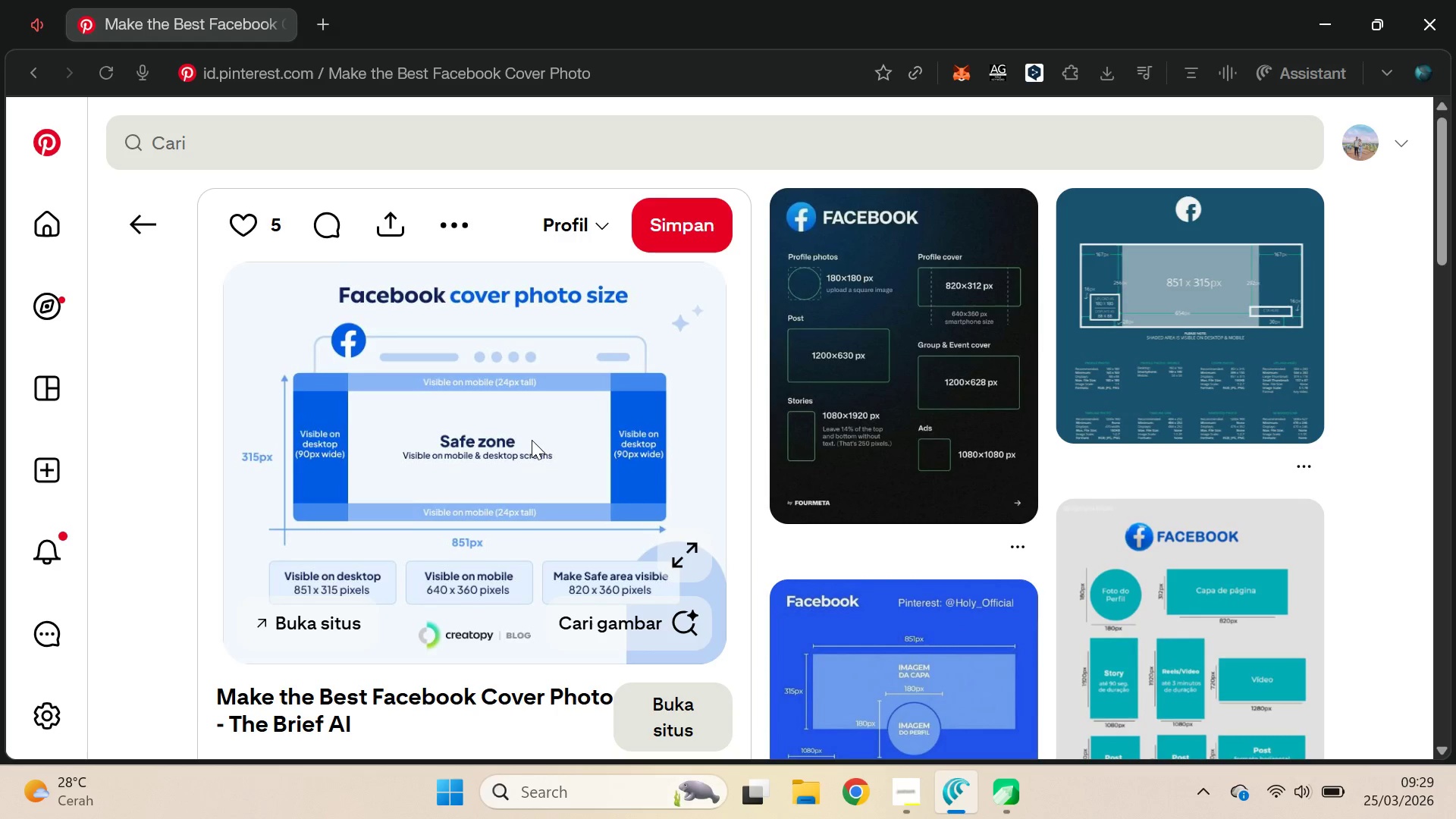 
left_click([934, 365])
 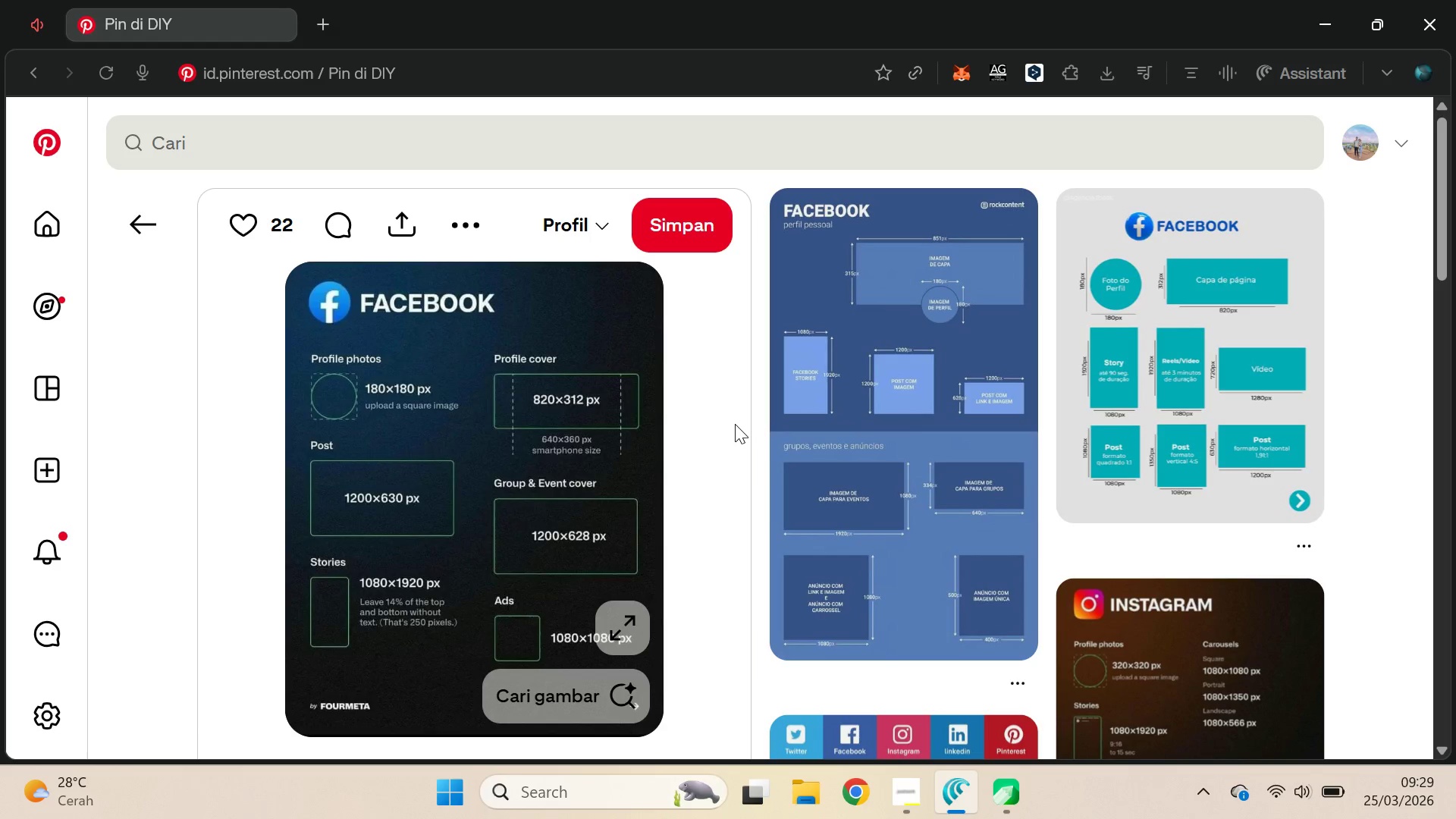 
key(Alt+AltLeft)
 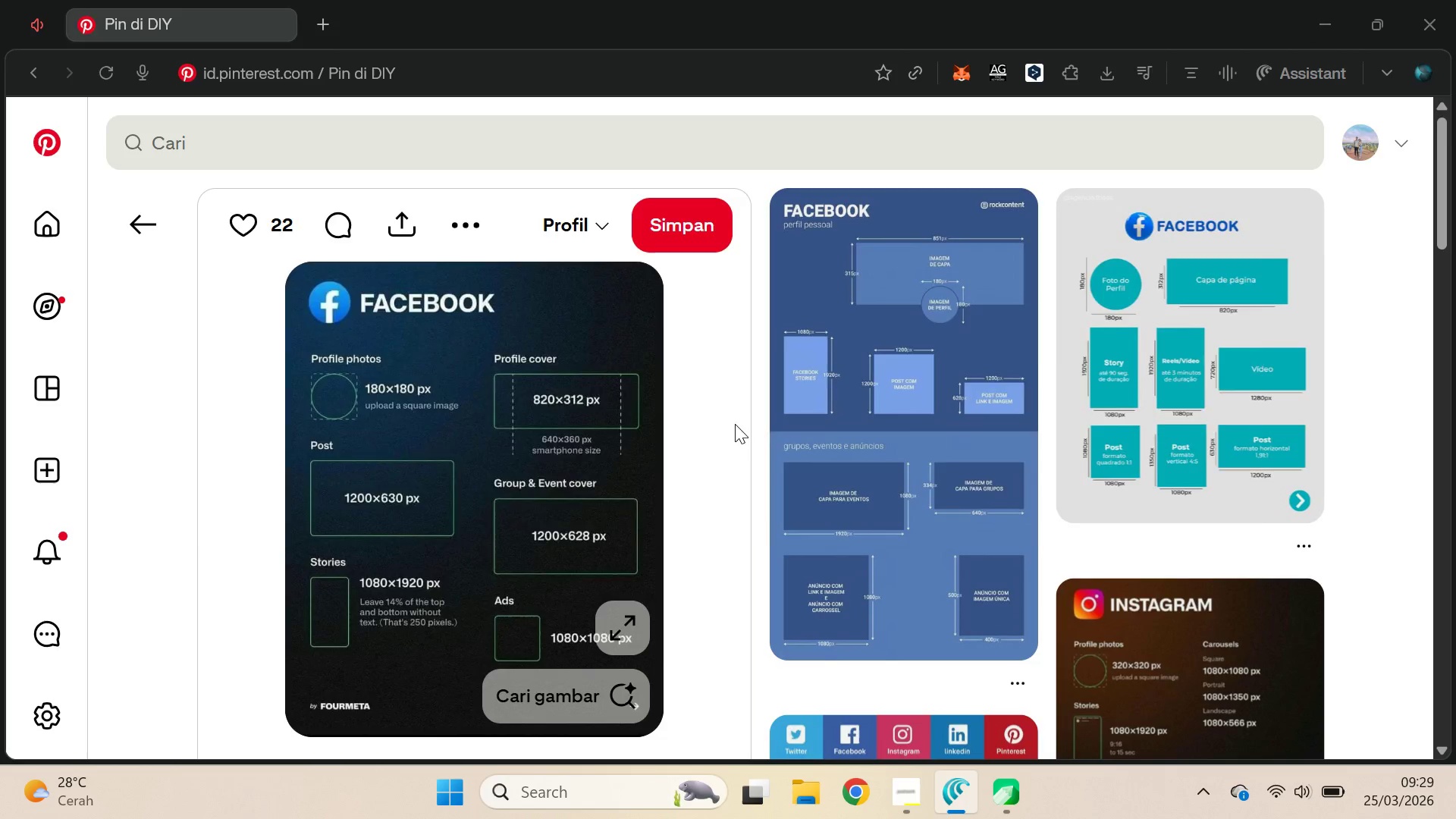 
key(Alt+Tab)